 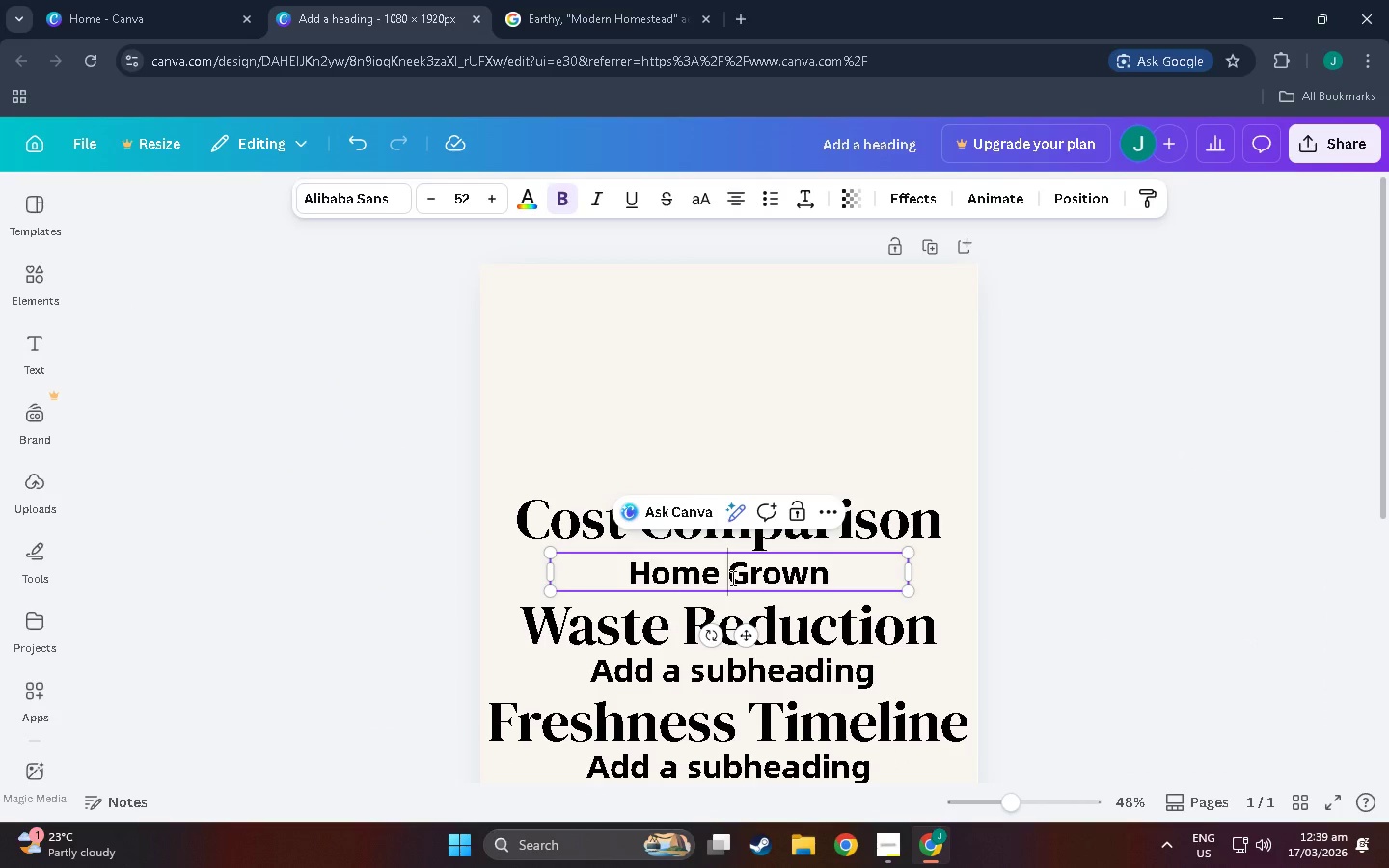 
key(Backspace)
 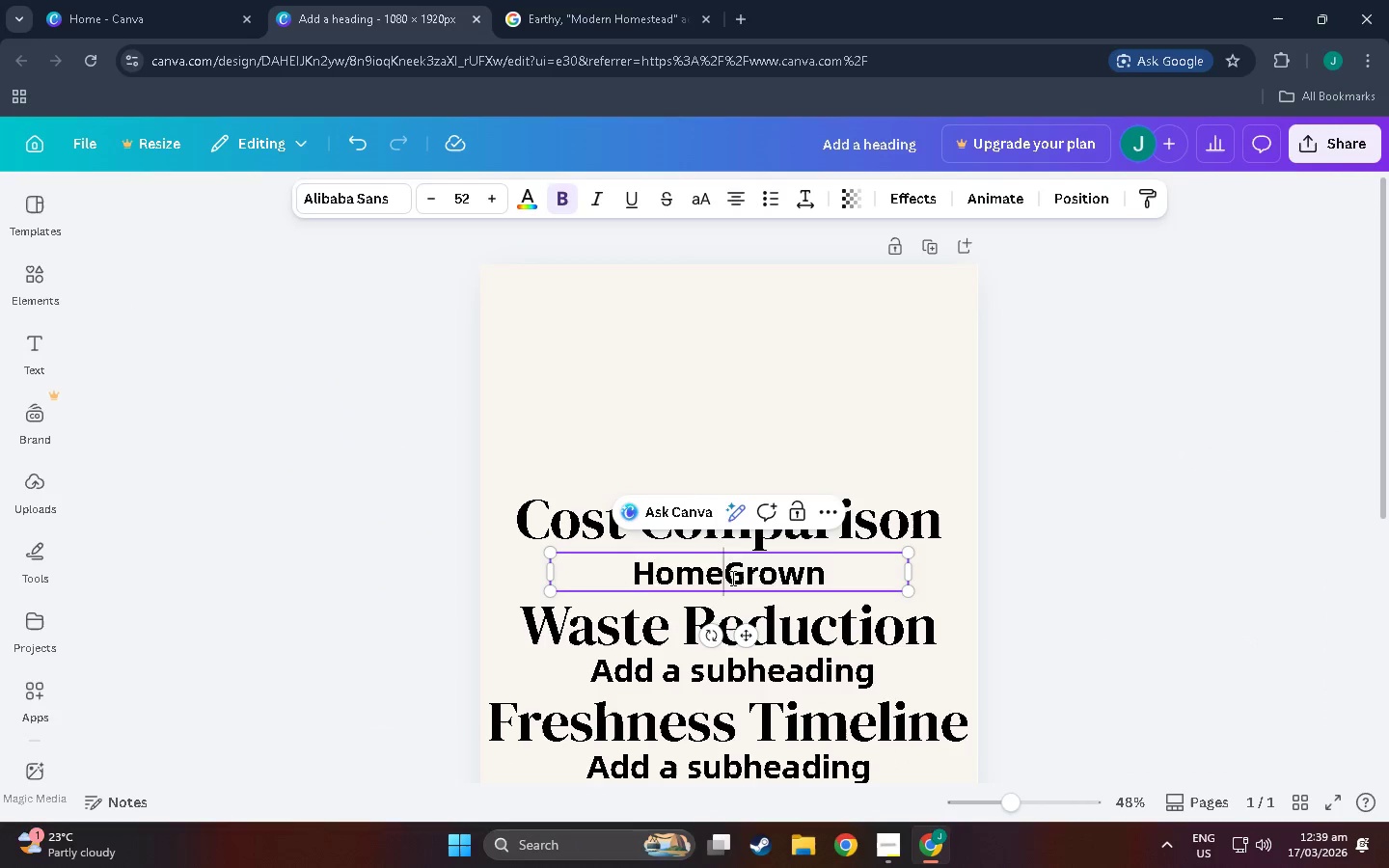 
key(Minus)
 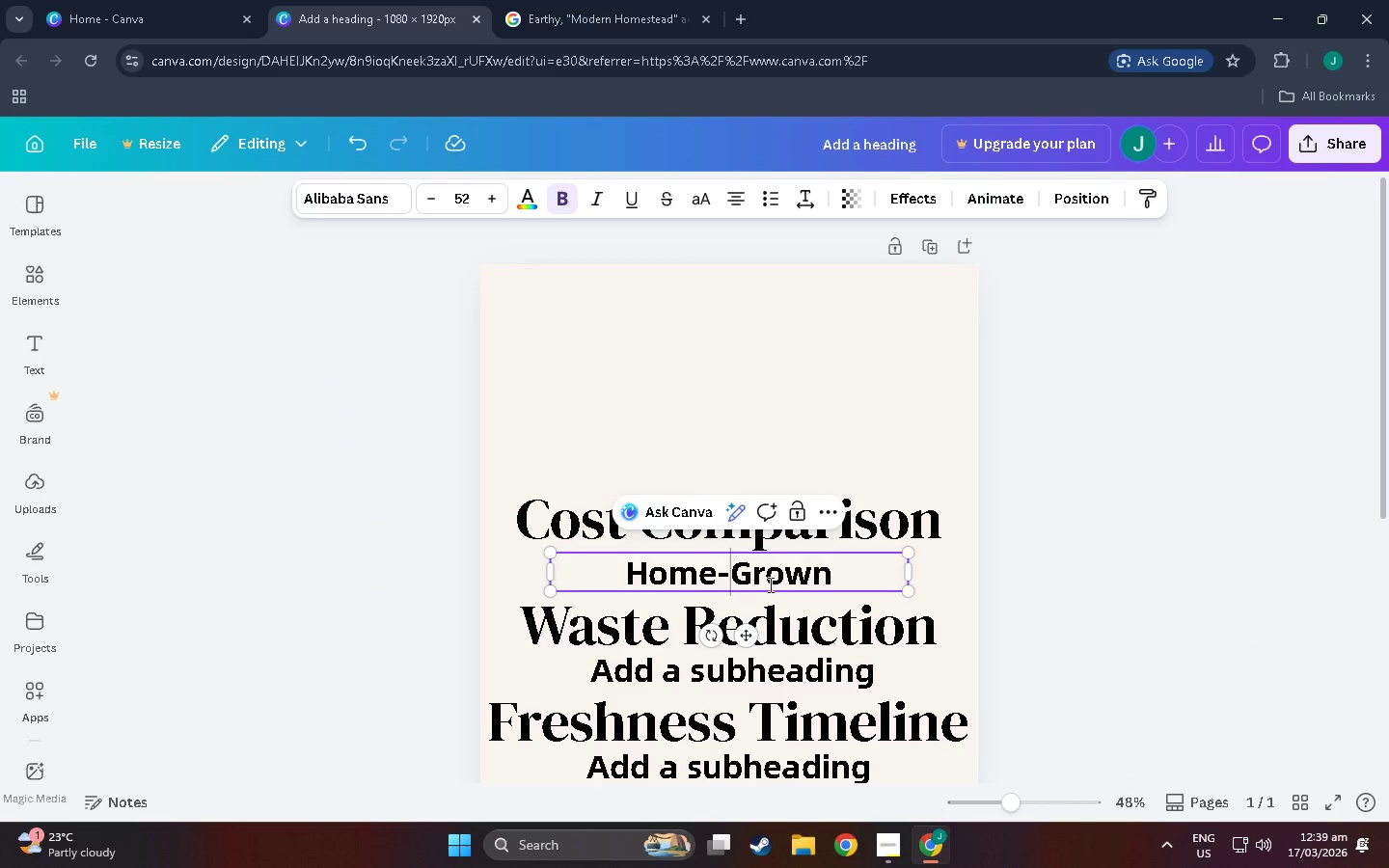 
left_click([844, 571])
 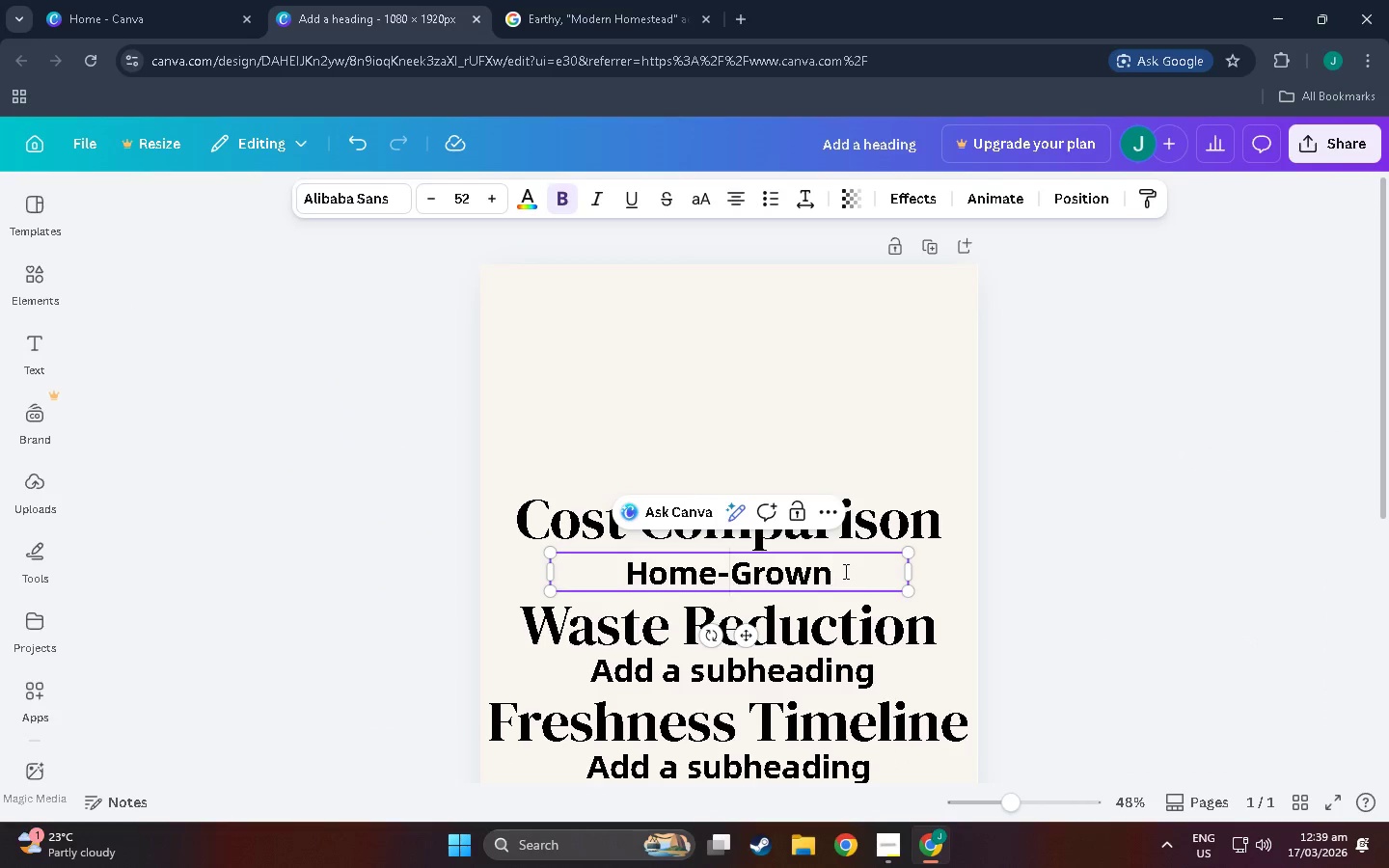 
key(Enter)
 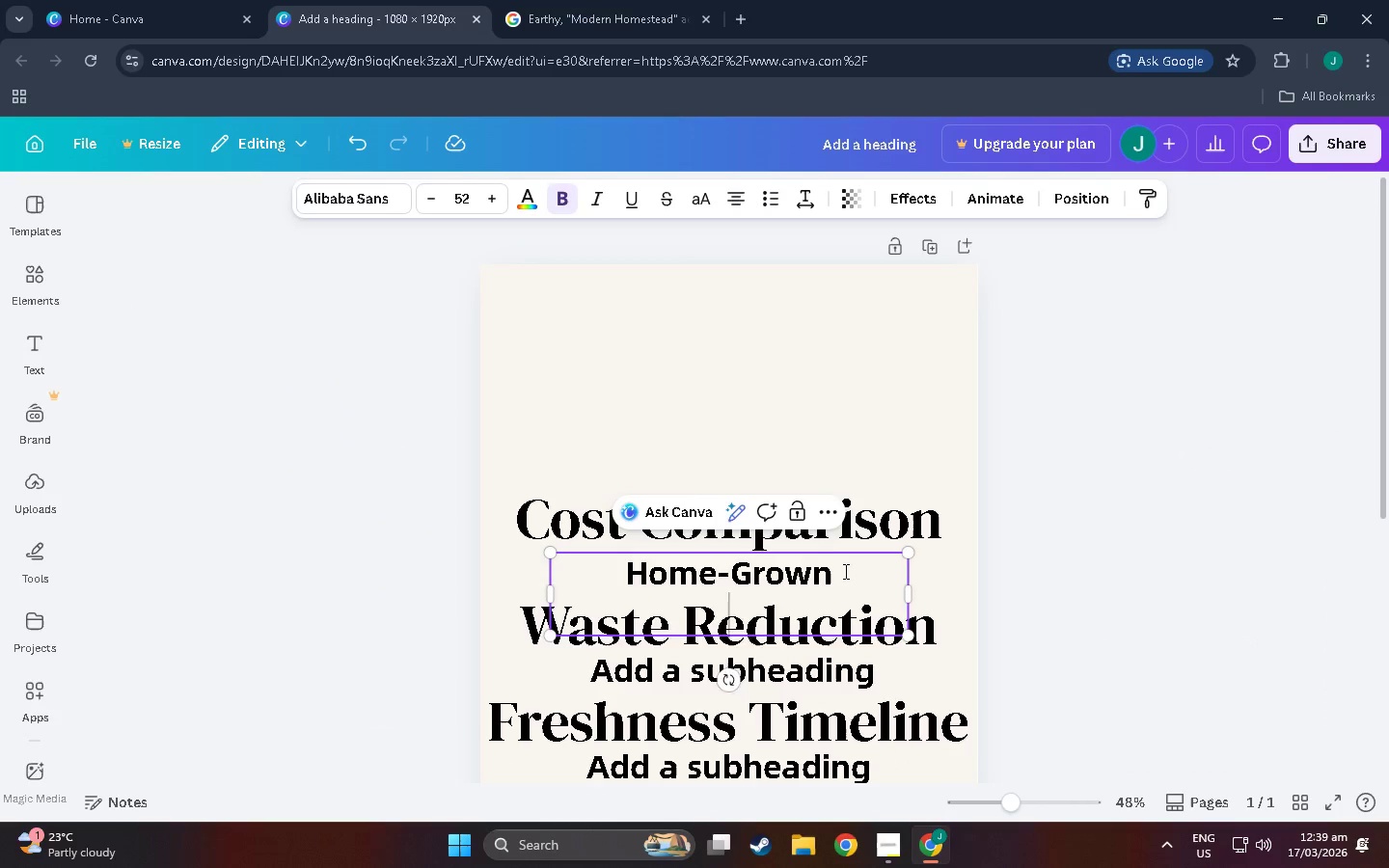 
key(Backspace)
 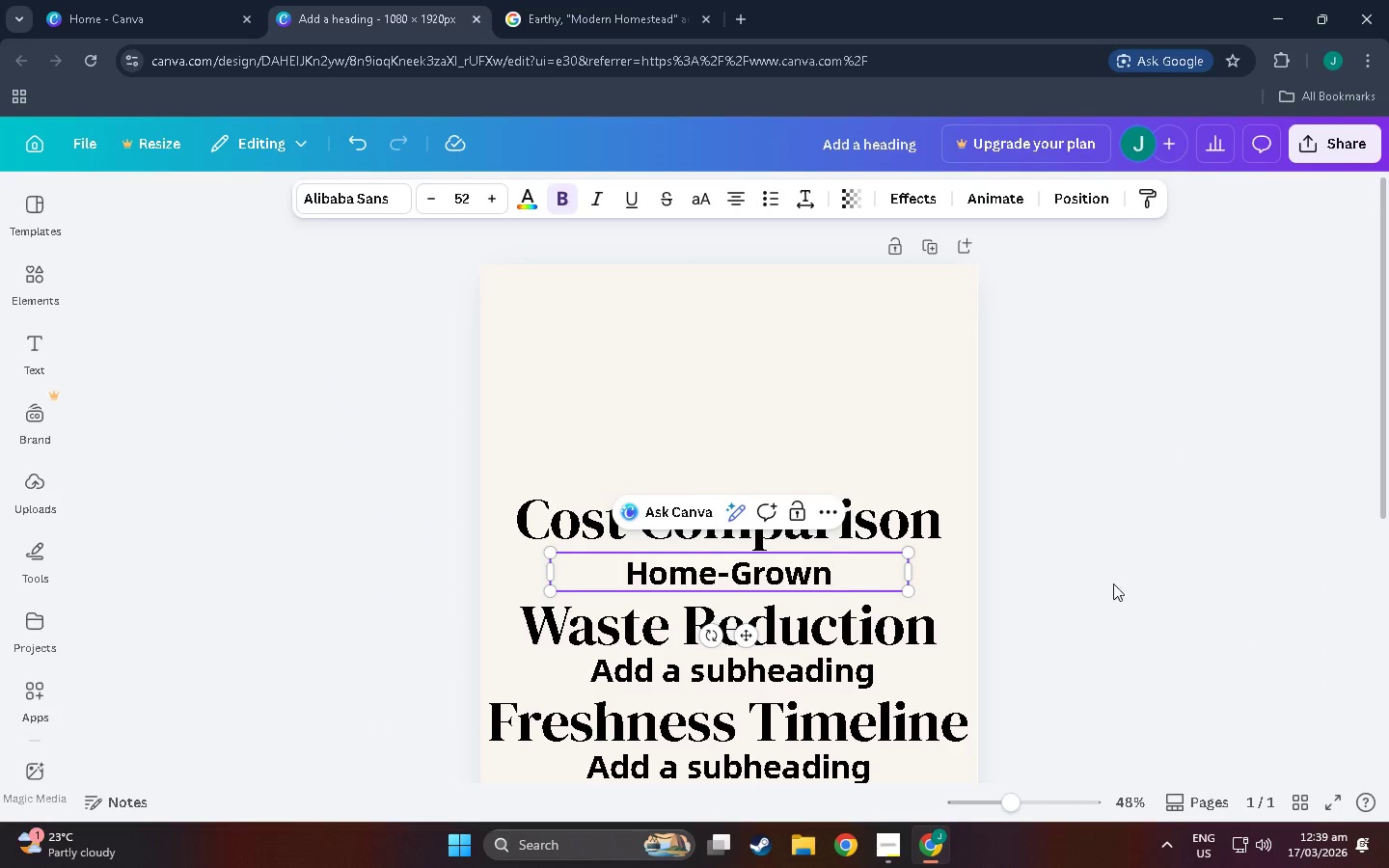 
left_click([1122, 562])
 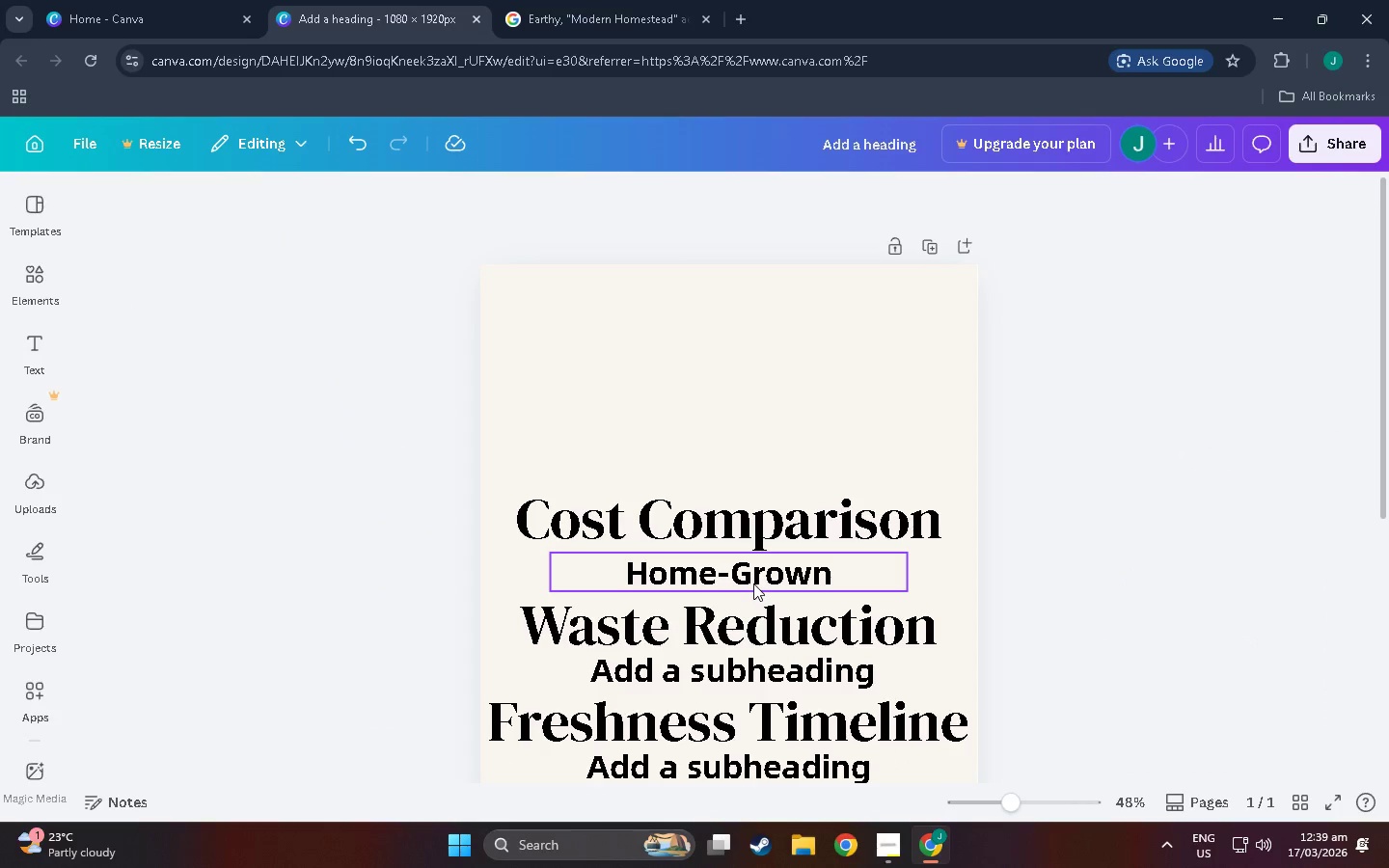 
left_click([753, 583])
 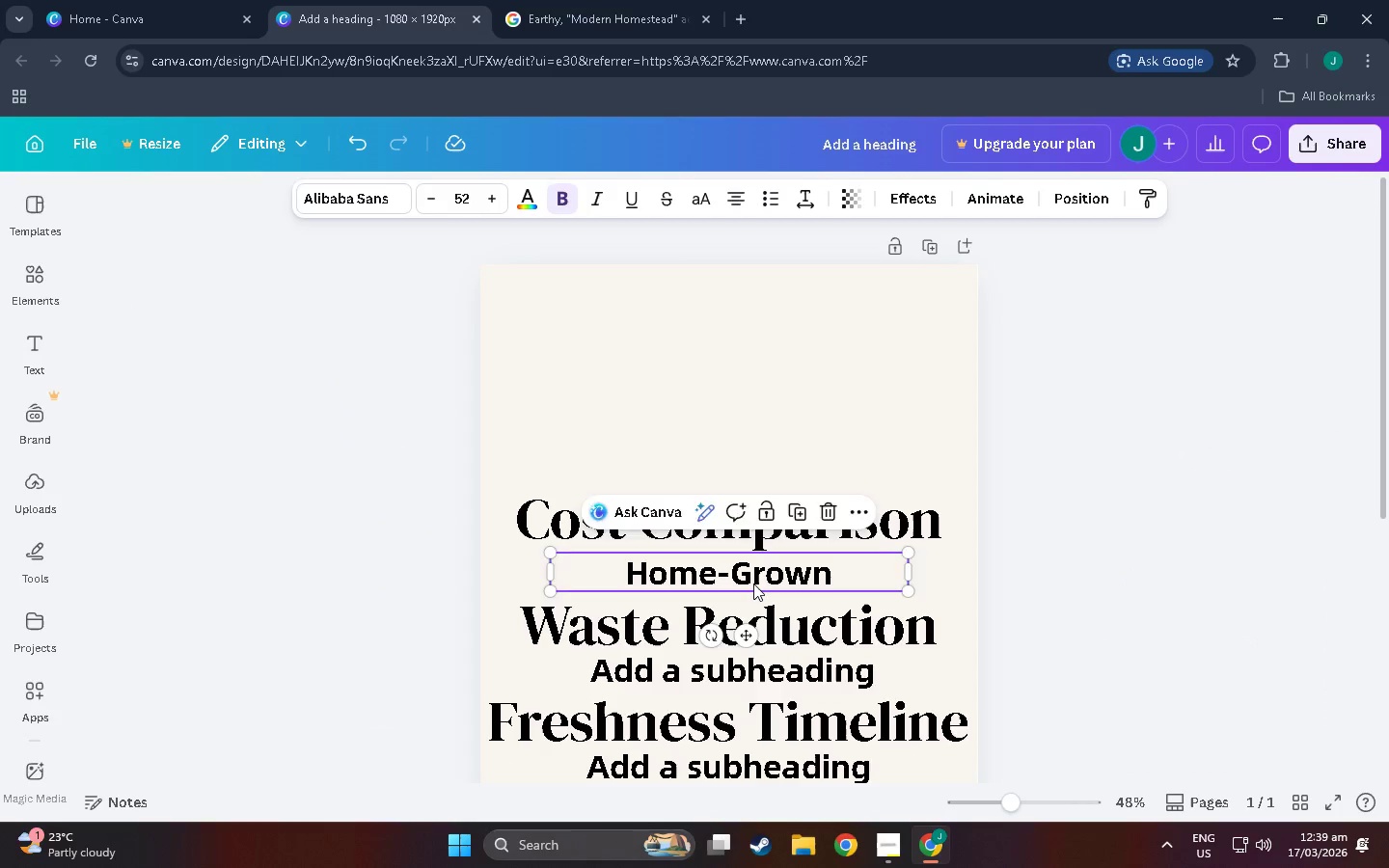 
key(Control+V)
 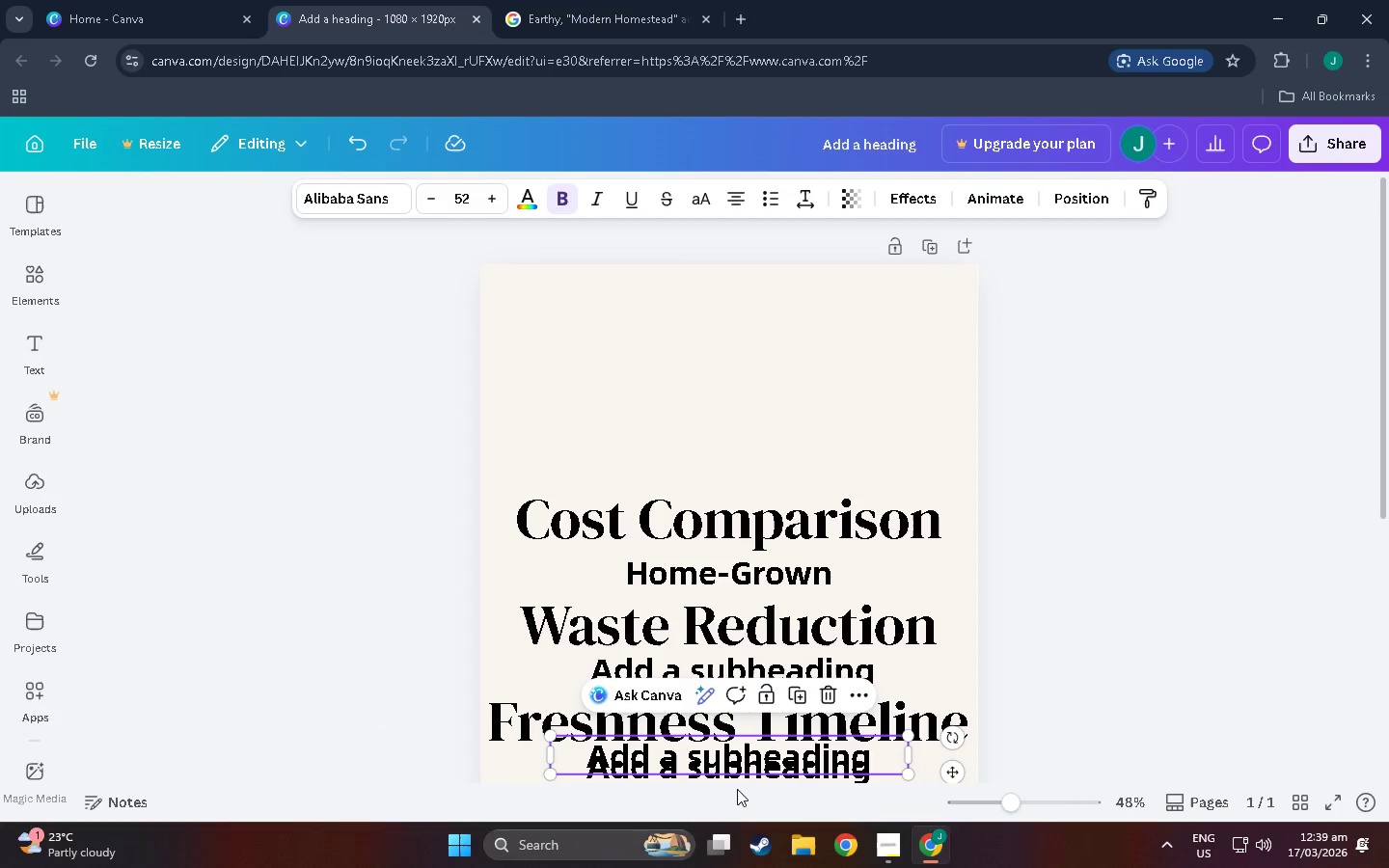 
left_click_drag(start_coordinate=[737, 773], to_coordinate=[759, 496])
 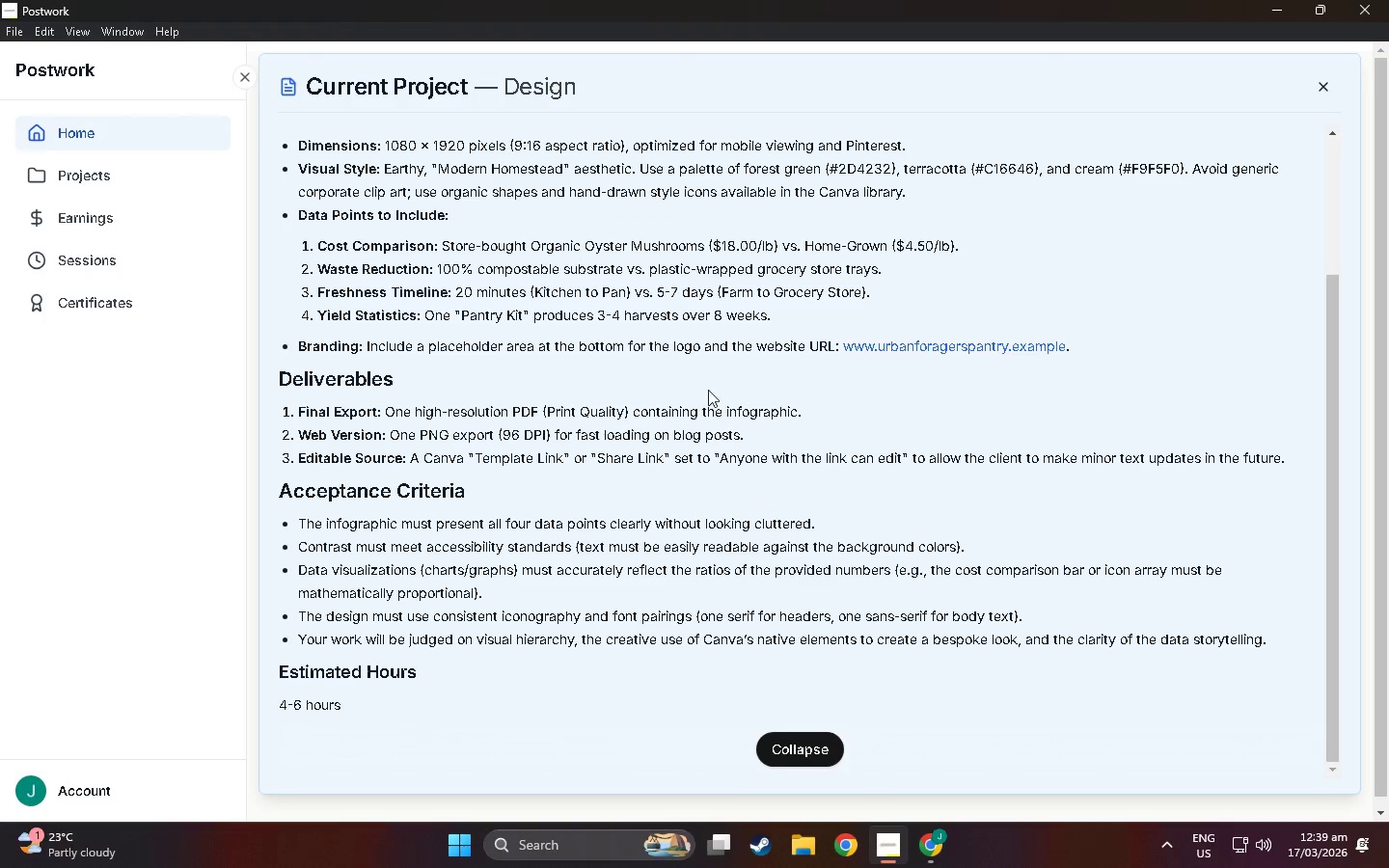 
key(Alt+AltLeft)
 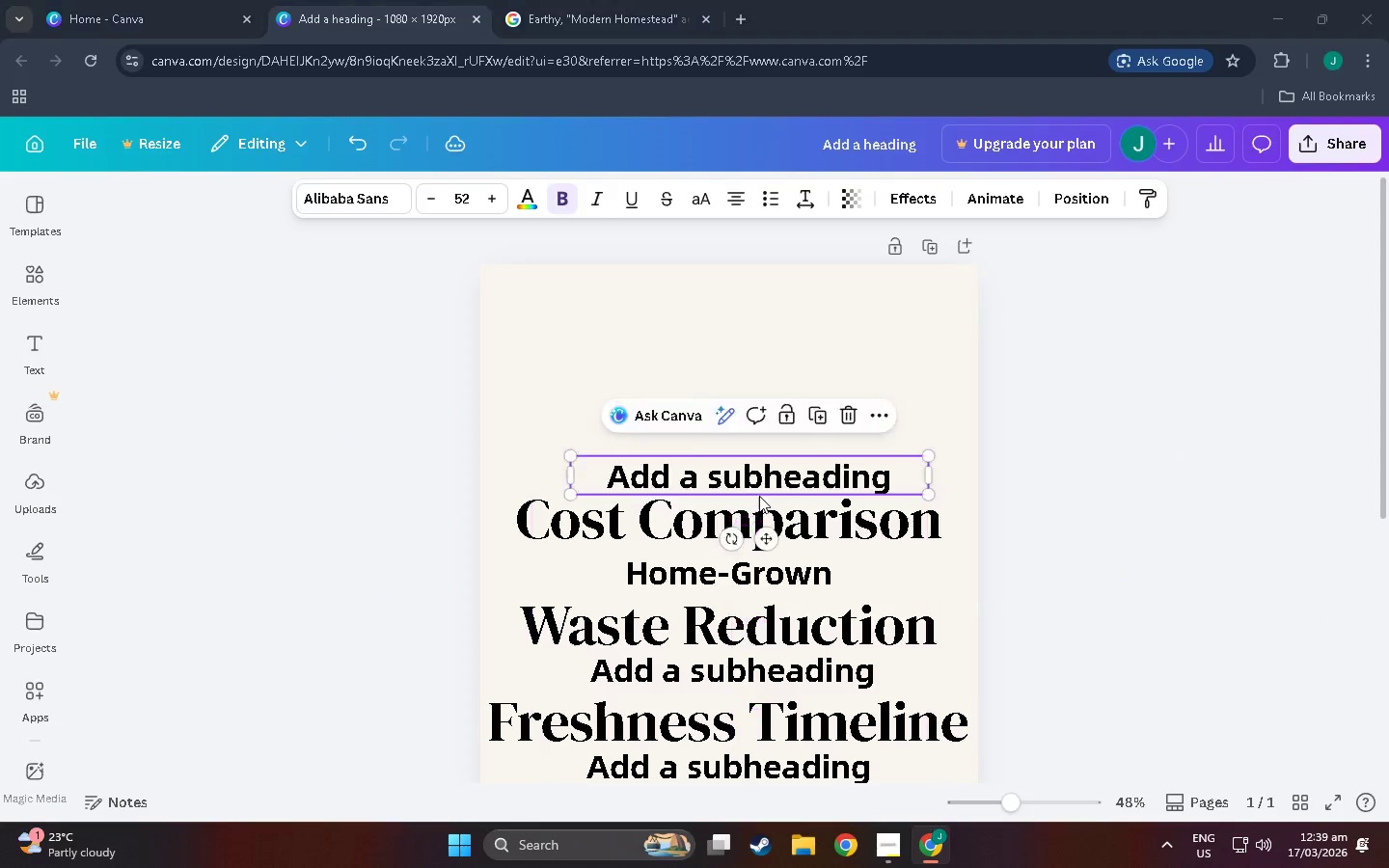 
key(Alt+Tab)